 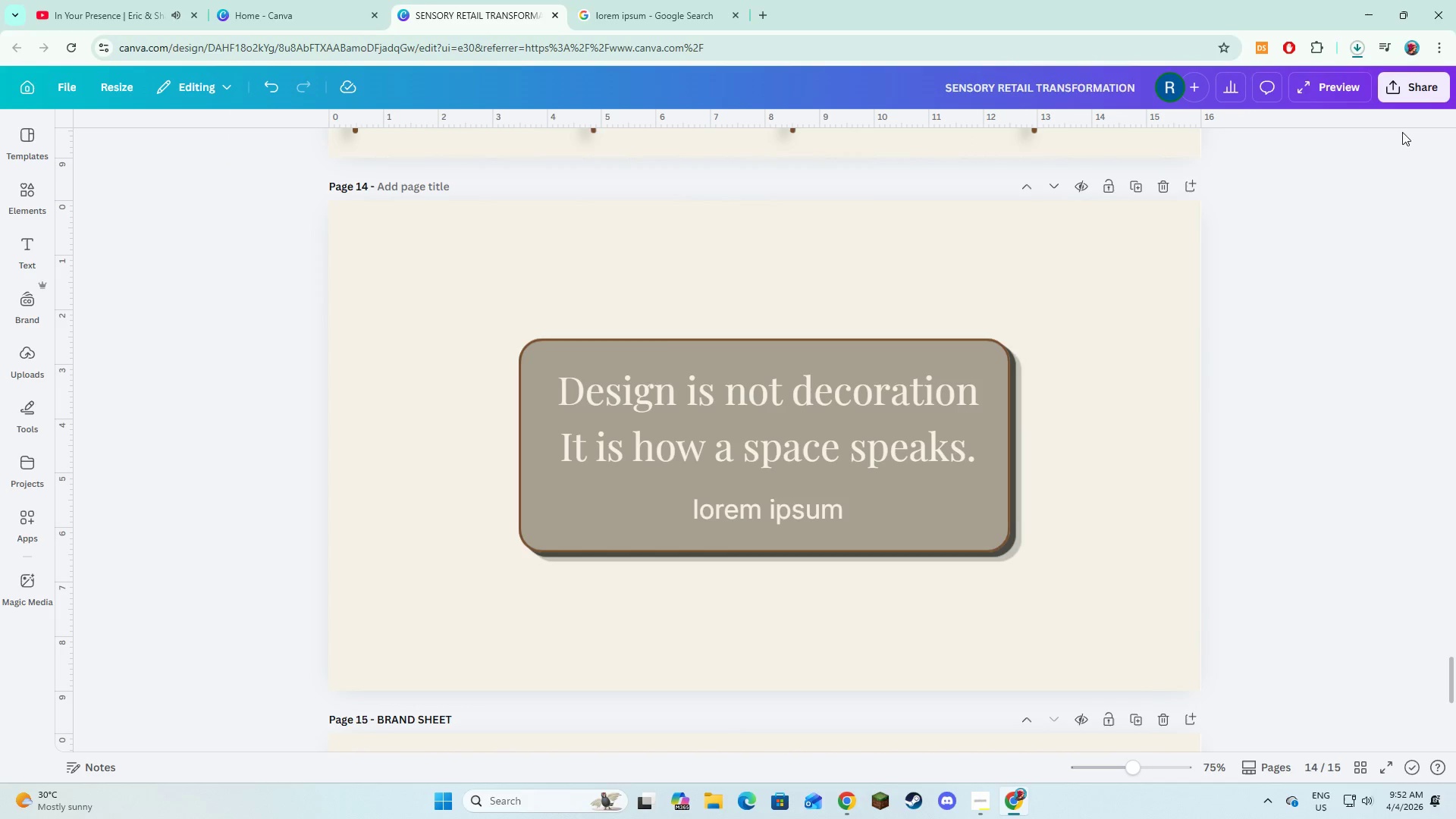 
left_click([1407, 90])
 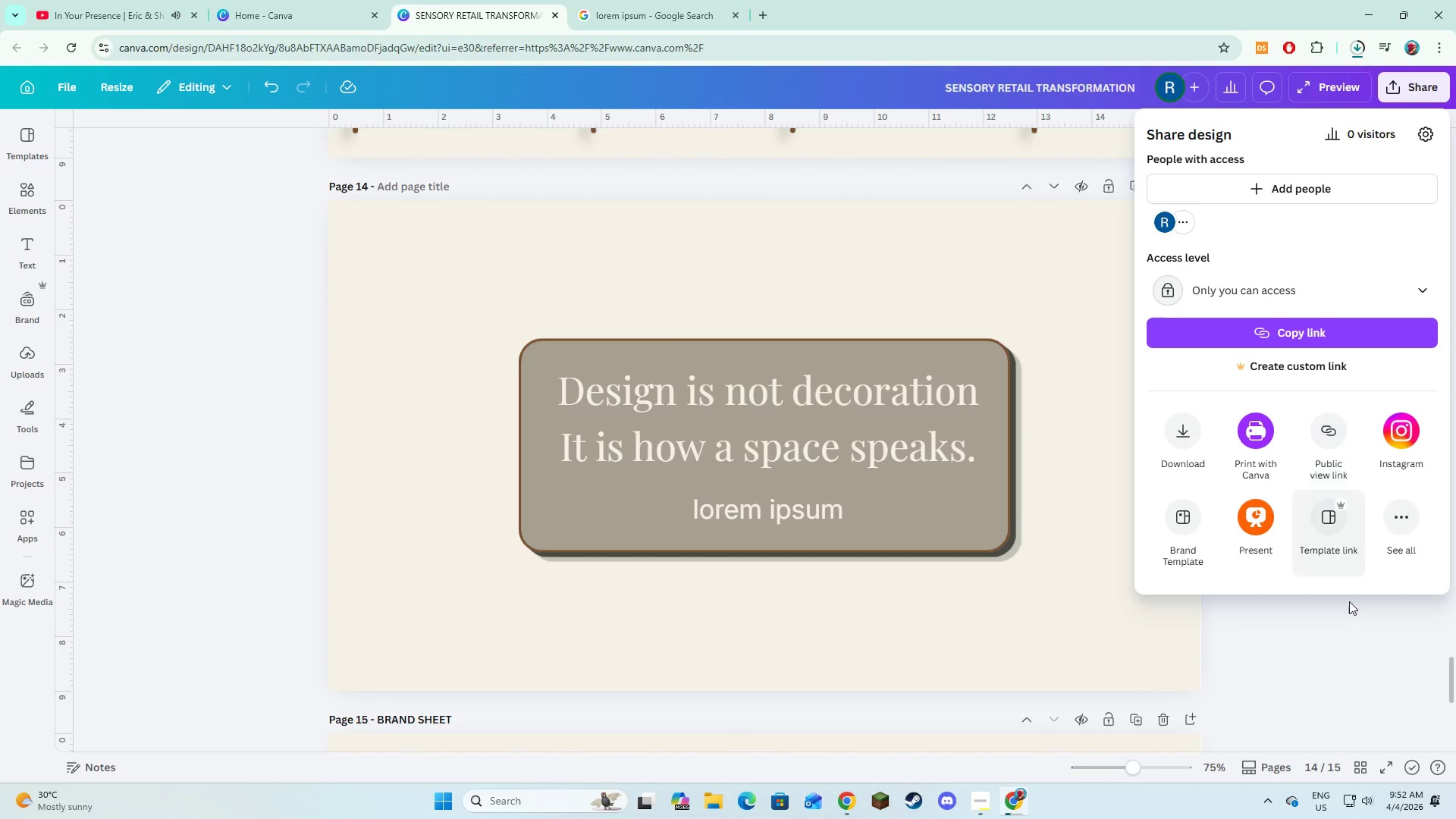 
left_click([1351, 629])
 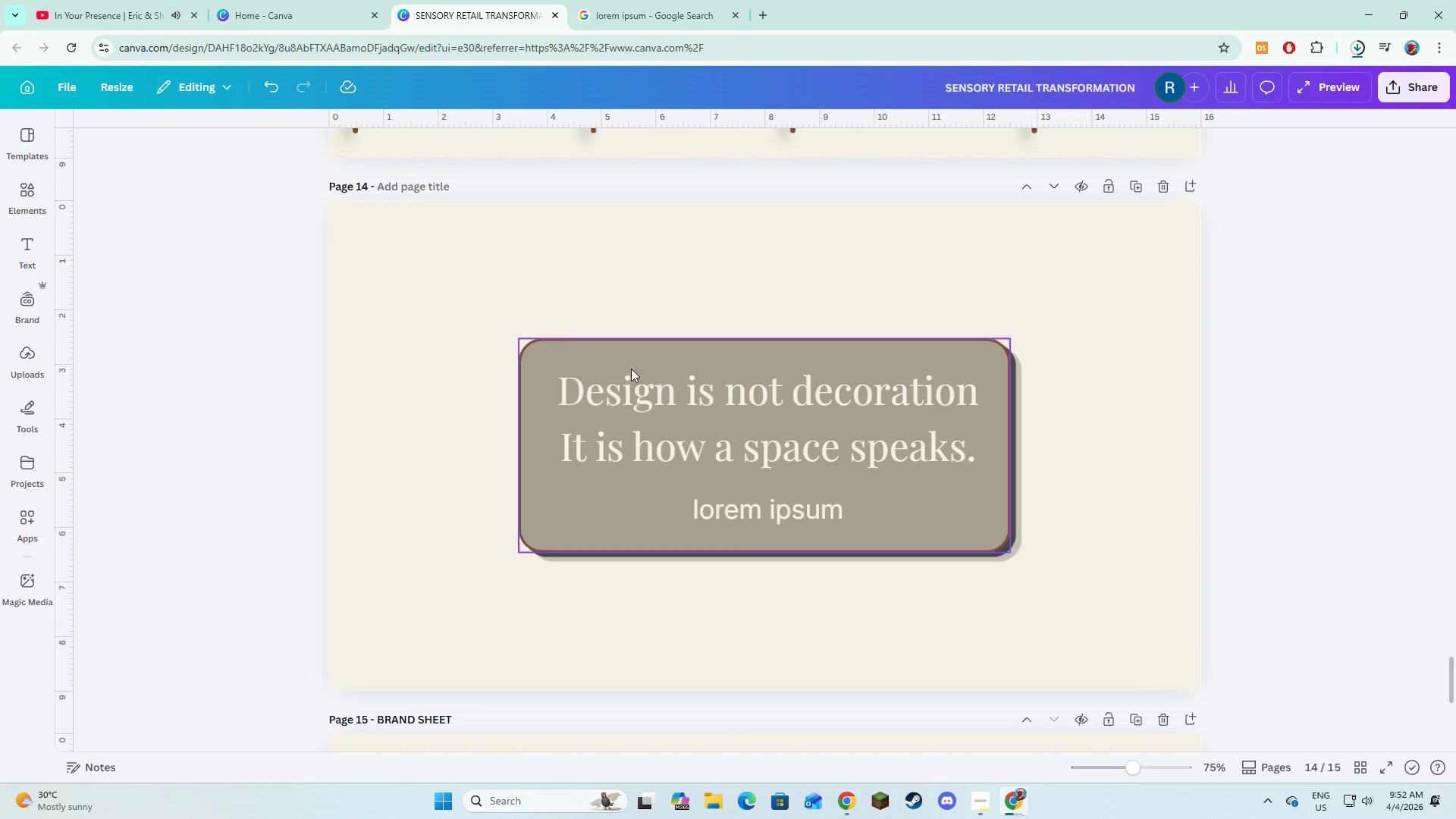 
scroll: coordinate [962, 392], scroll_direction: up, amount: 7.0
 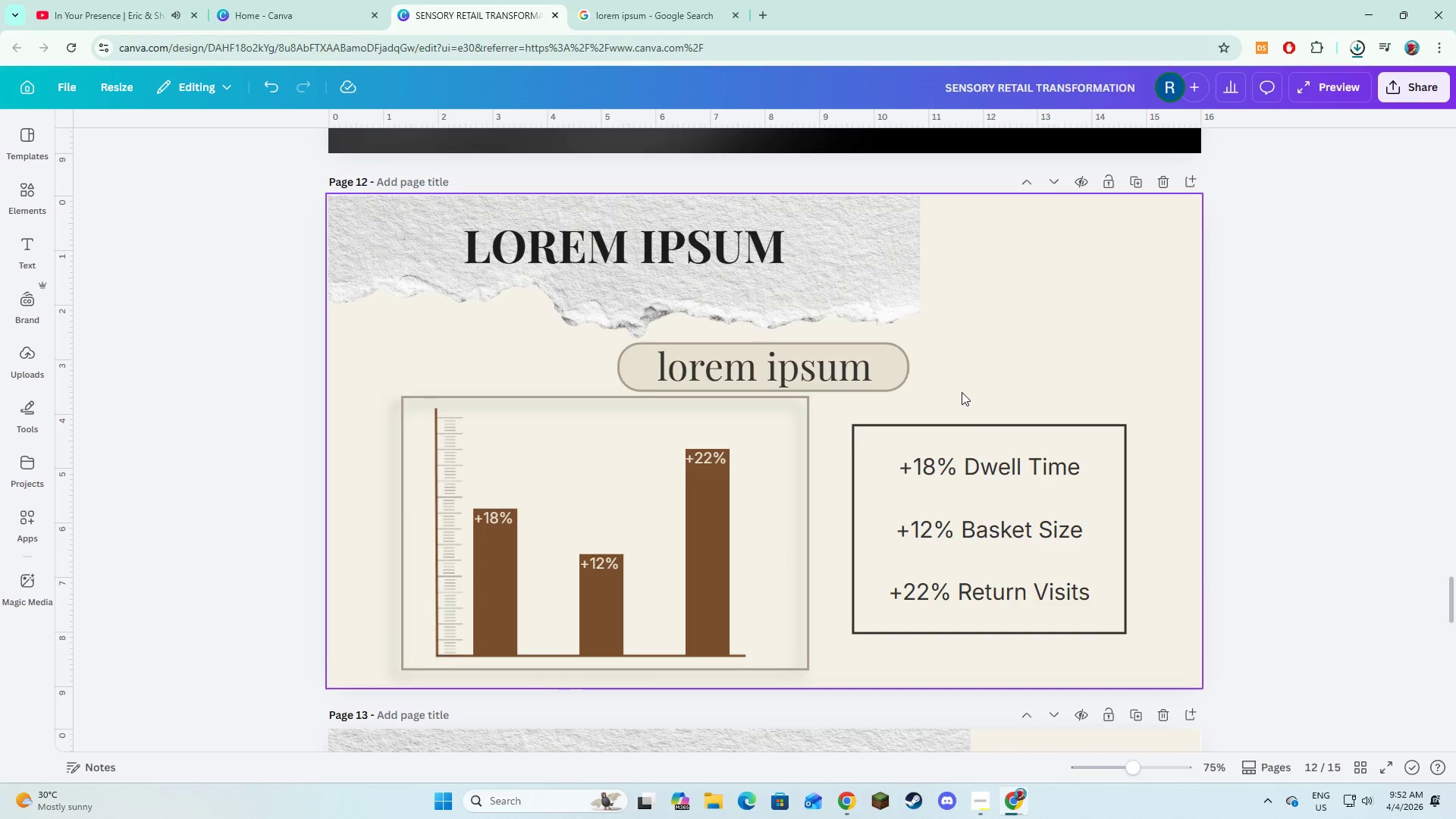 
scroll: coordinate [751, 439], scroll_direction: down, amount: 7.0
 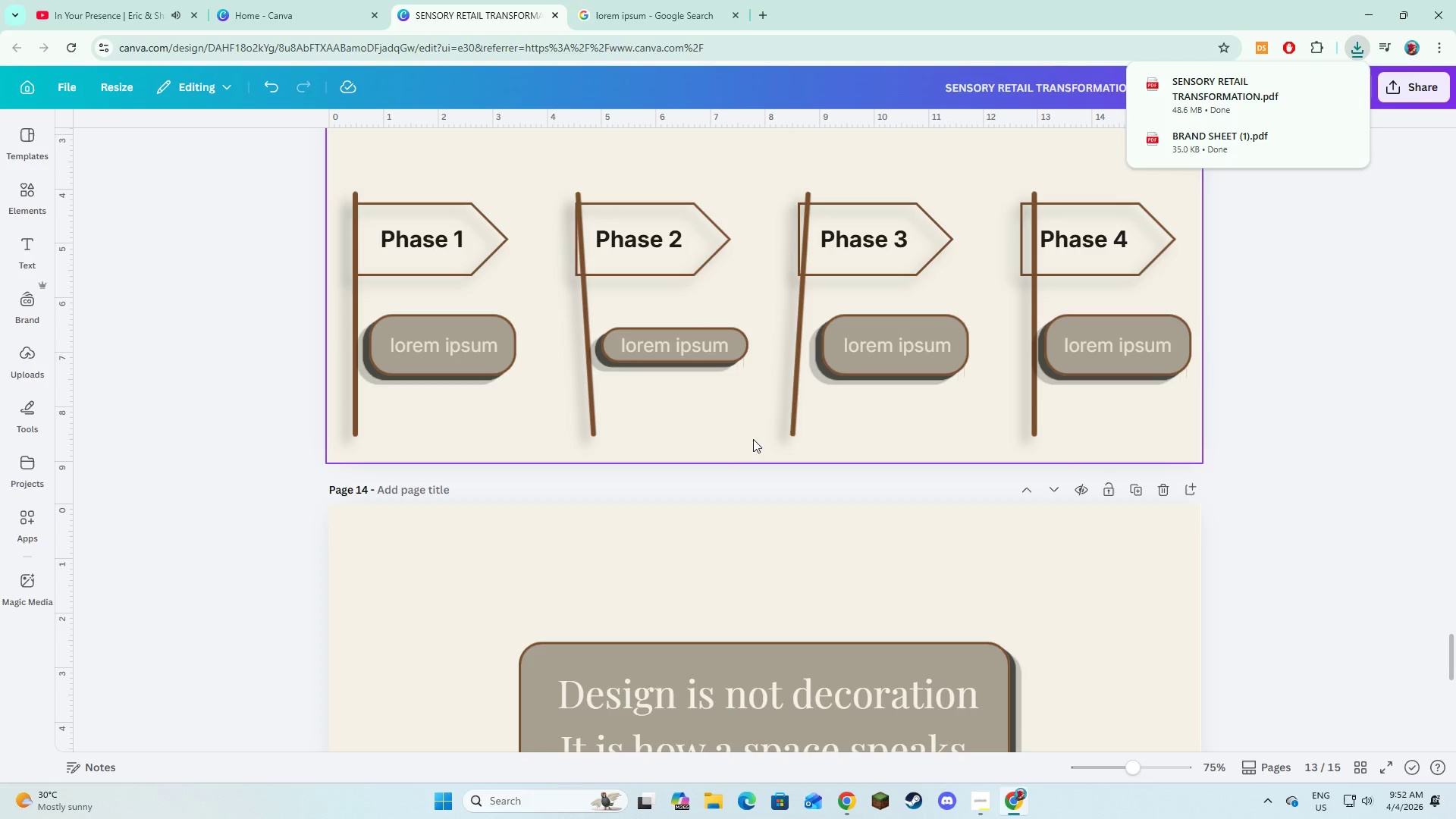 
scroll: coordinate [898, 397], scroll_direction: up, amount: 17.0
 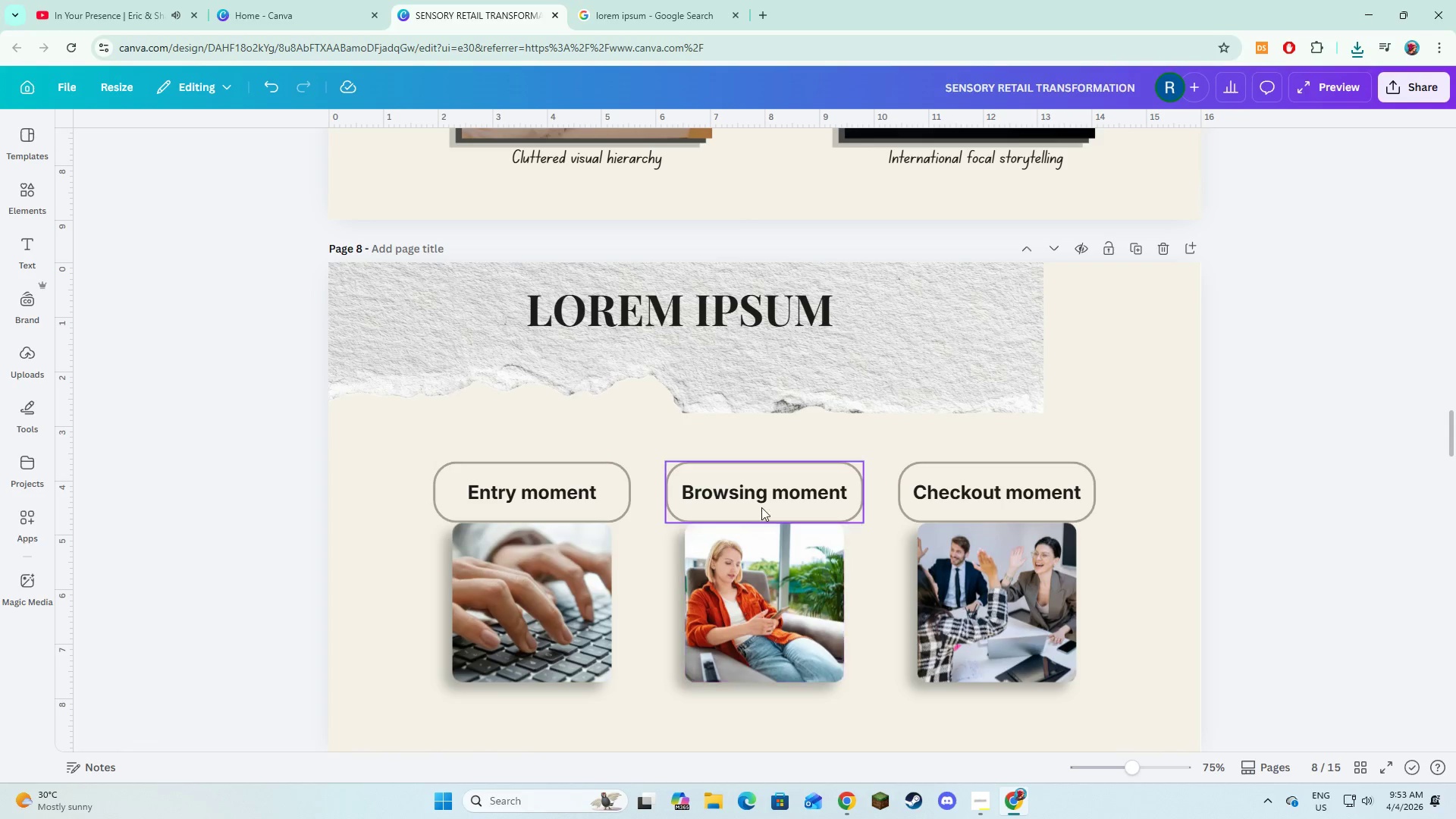 
double_click([520, 498])
 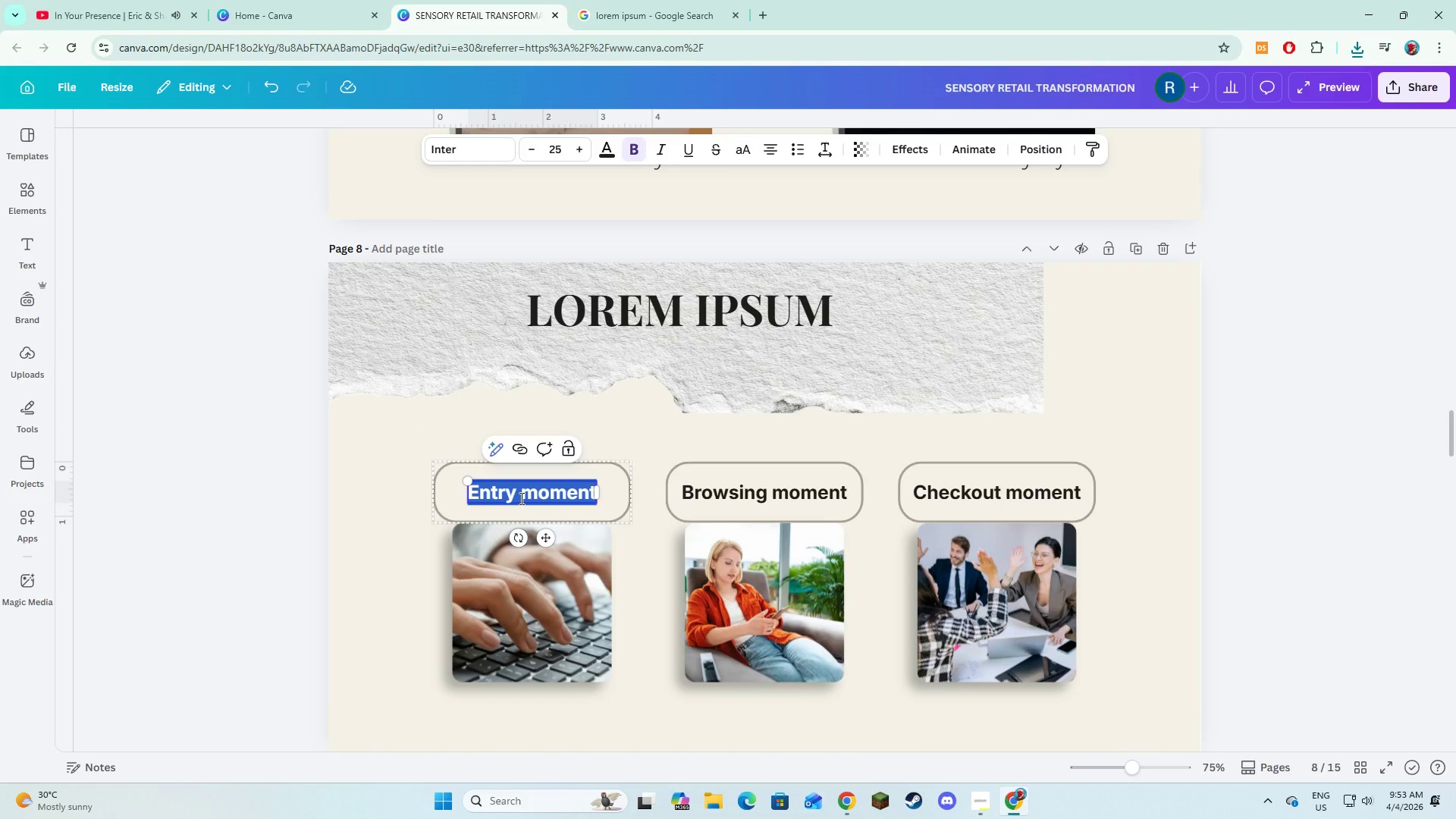 
key(Control+V)
 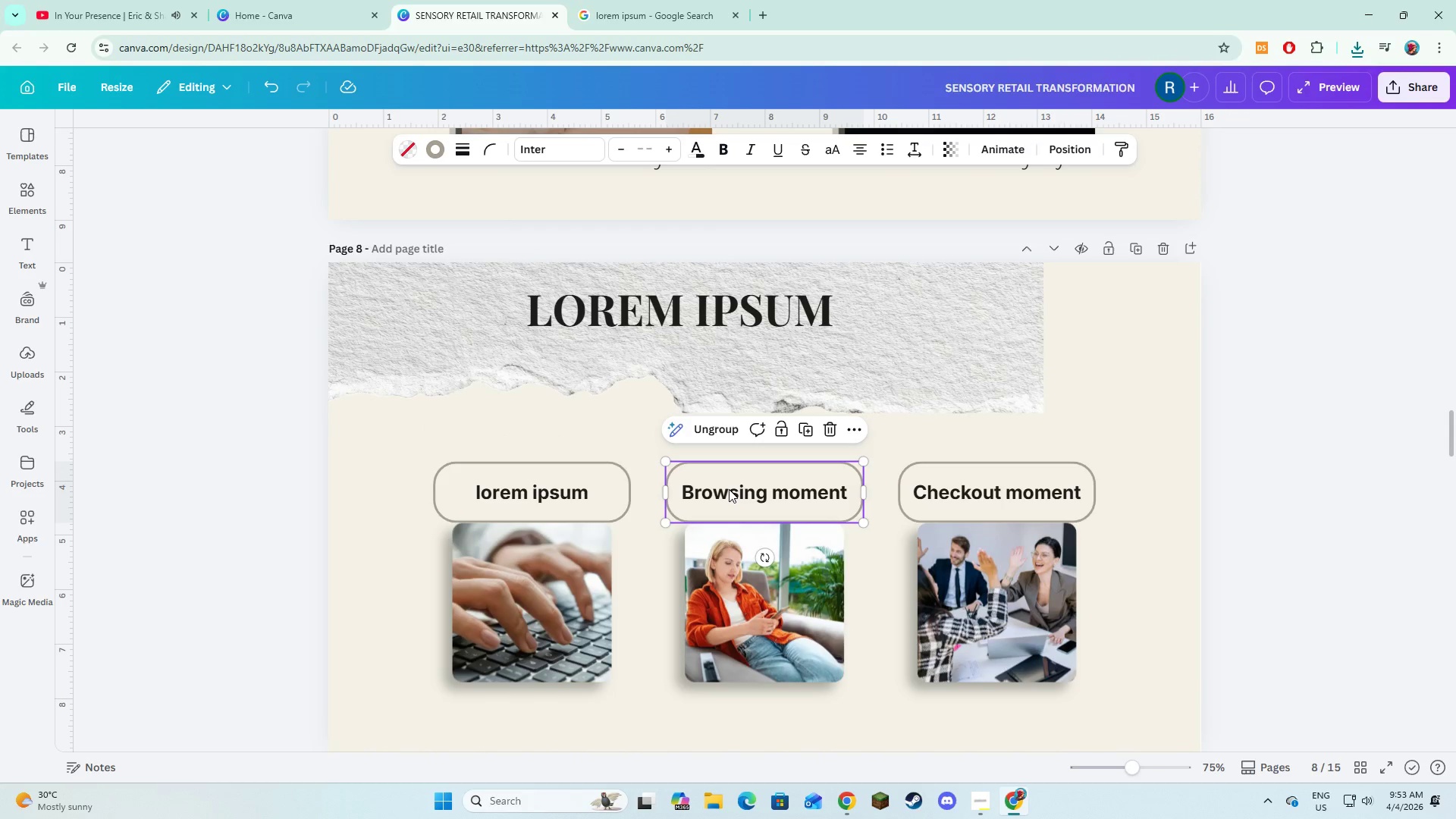 
double_click([729, 489])
 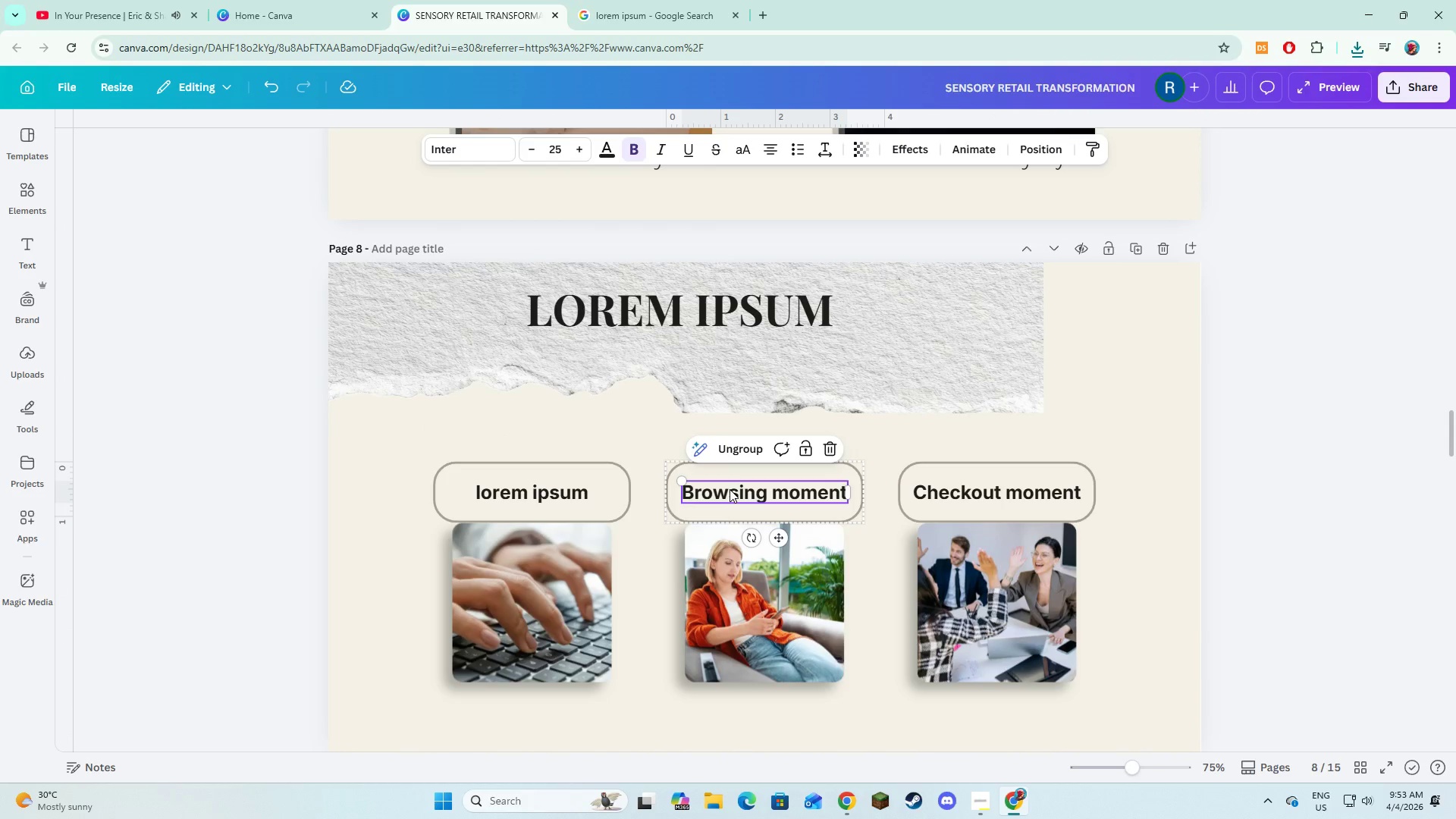 
left_click([730, 489])
 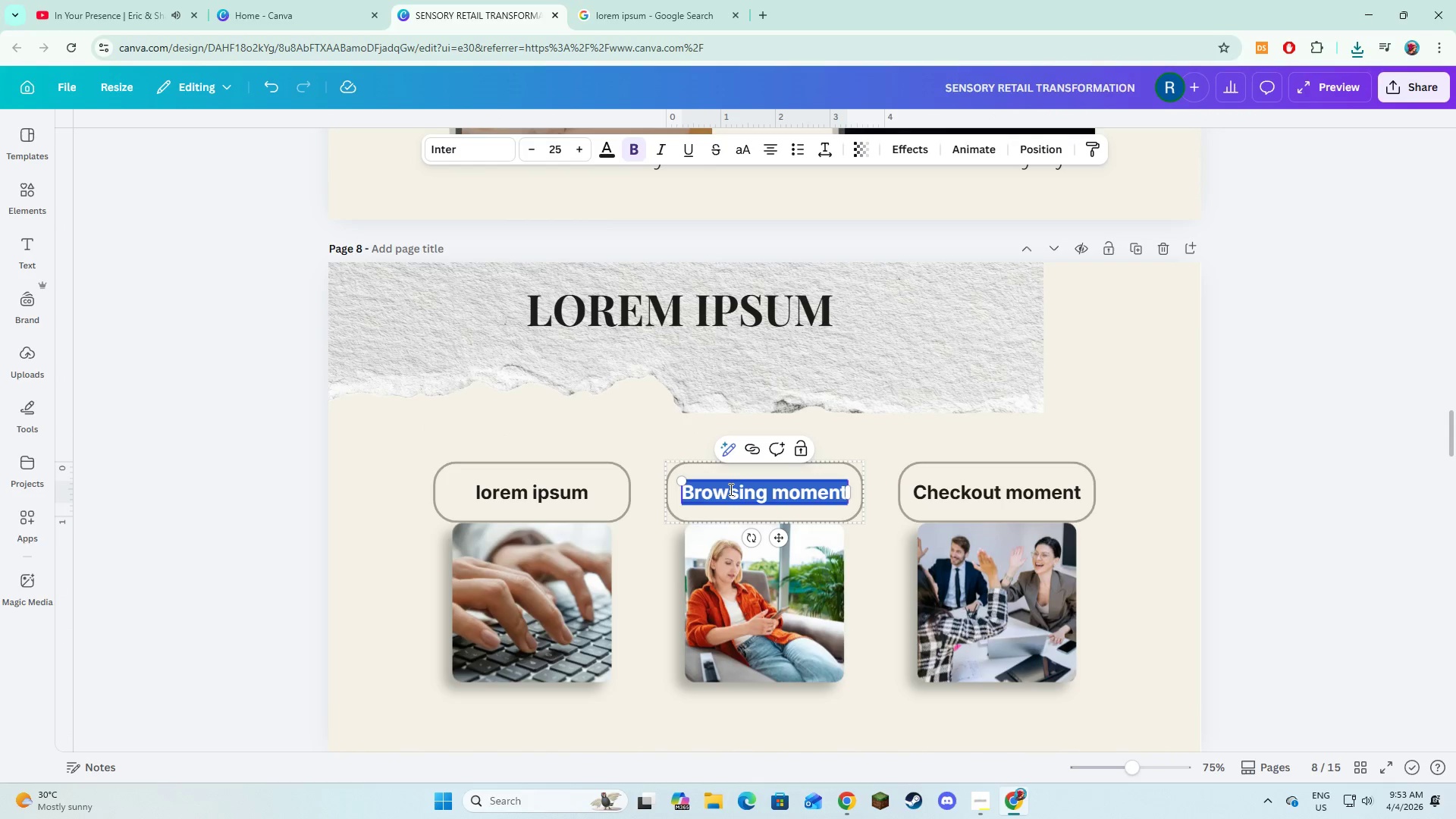 
key(Control+V)
 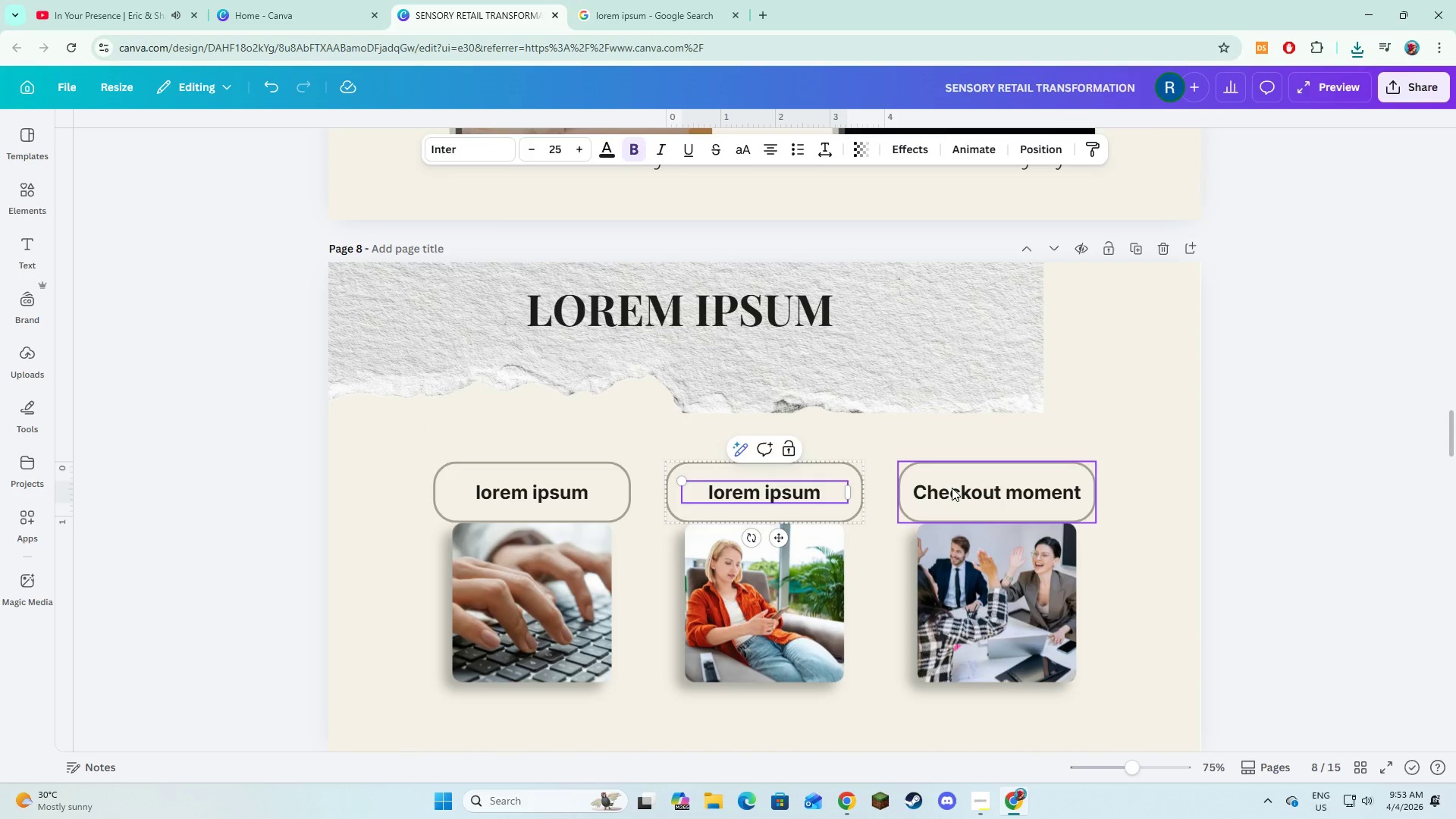 
double_click([952, 488])
 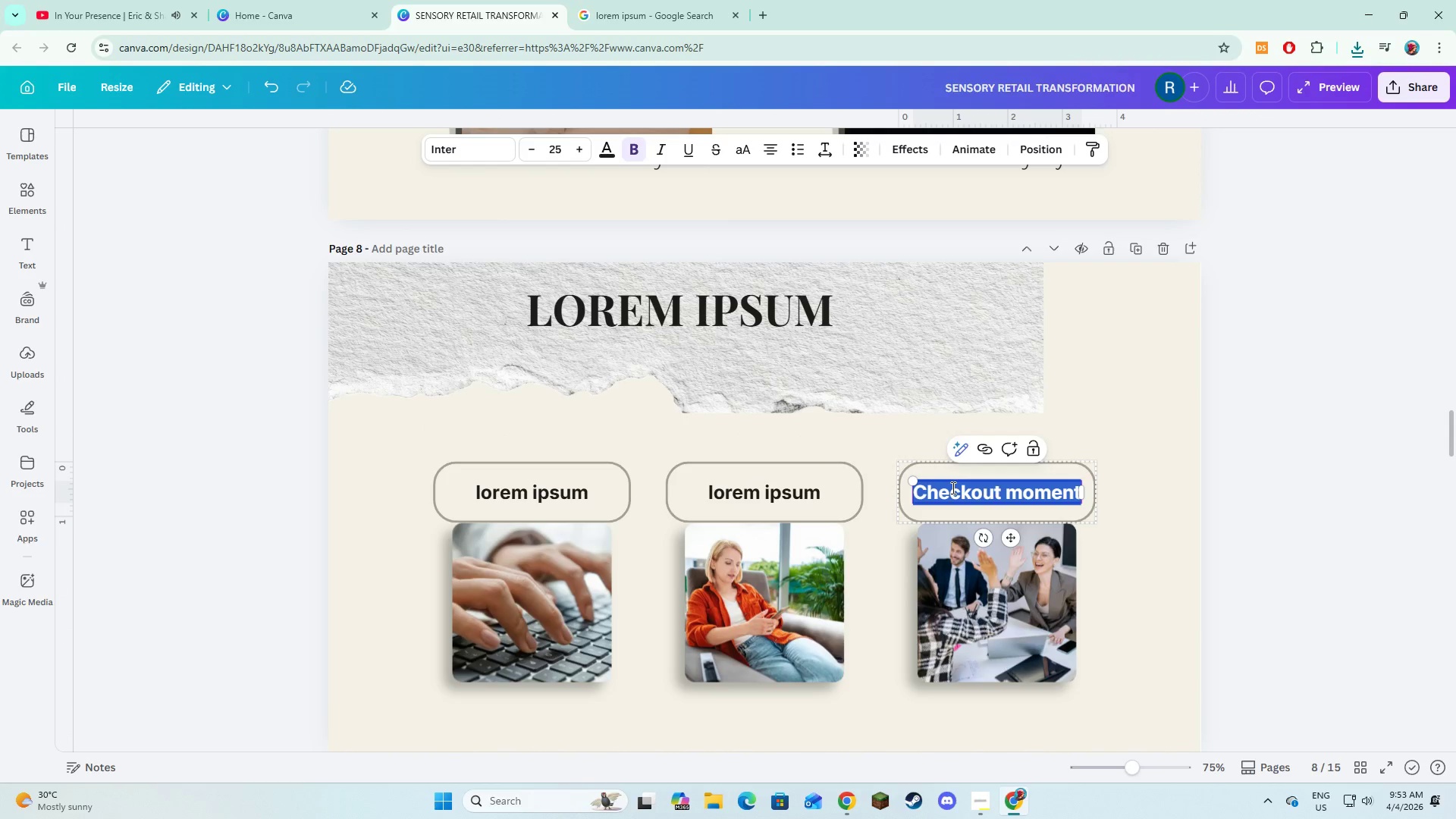 
key(Control+V)
 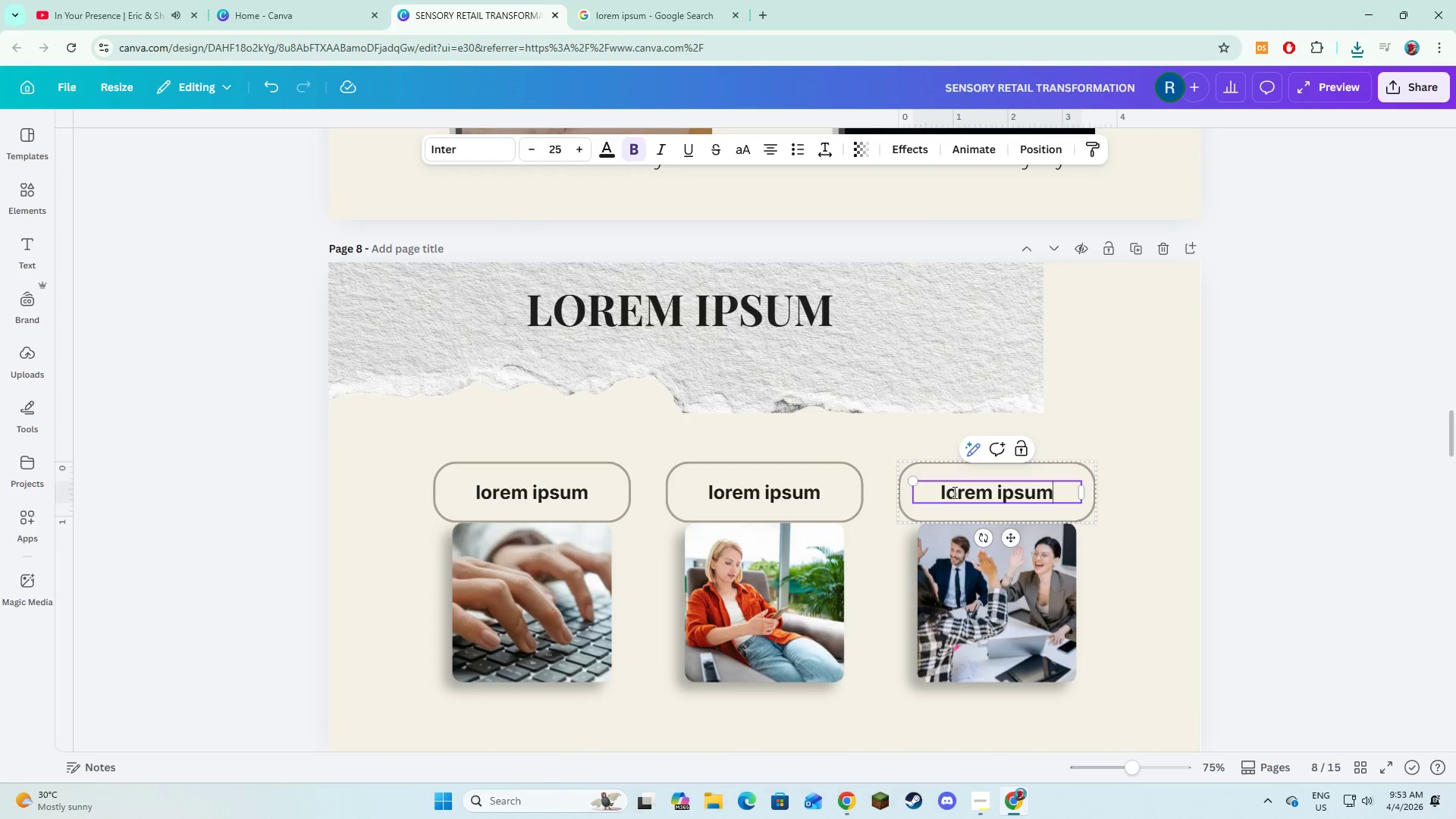 
scroll: coordinate [954, 495], scroll_direction: up, amount: 21.0
 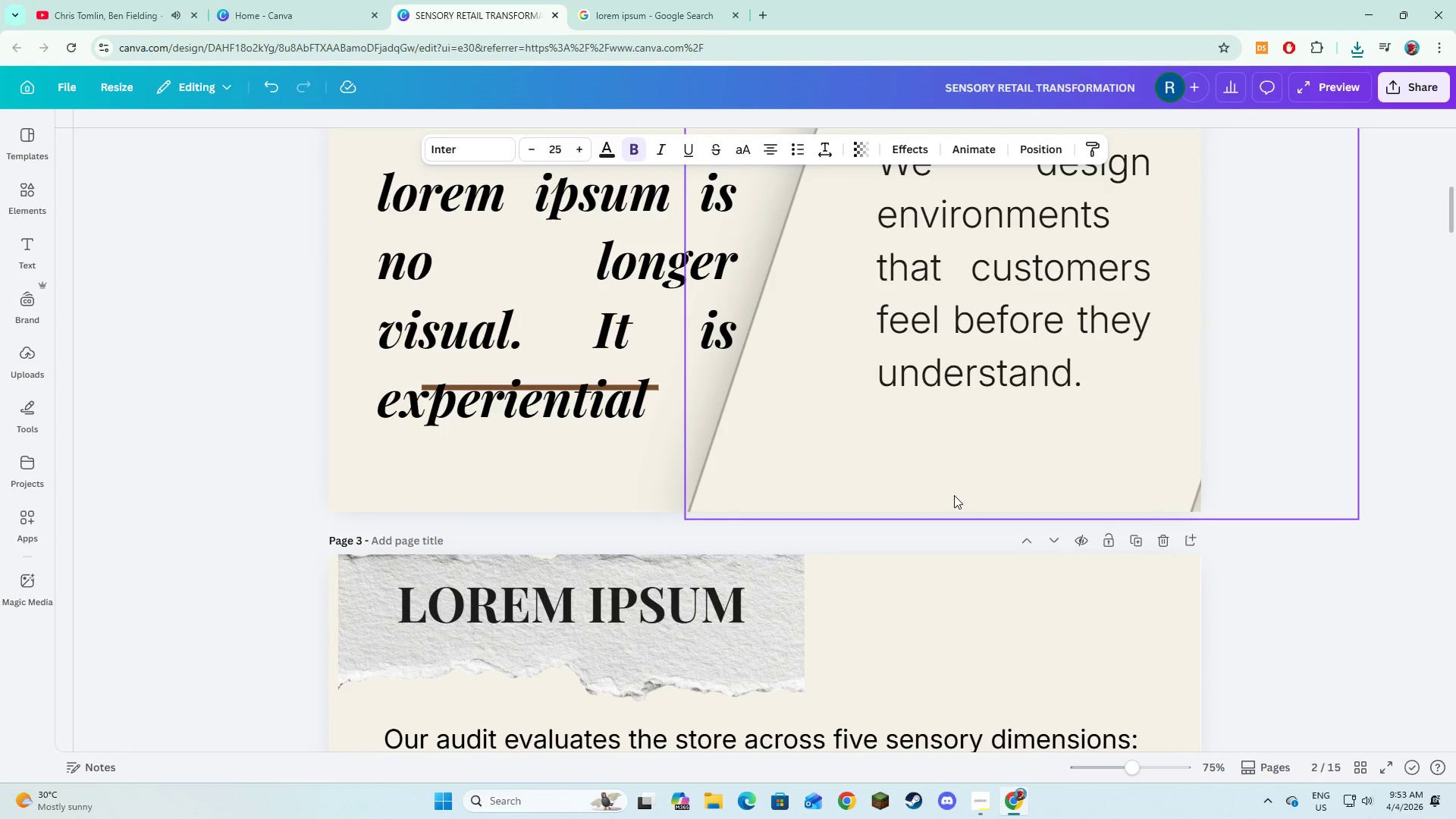 
scroll: coordinate [952, 500], scroll_direction: down, amount: 5.0
 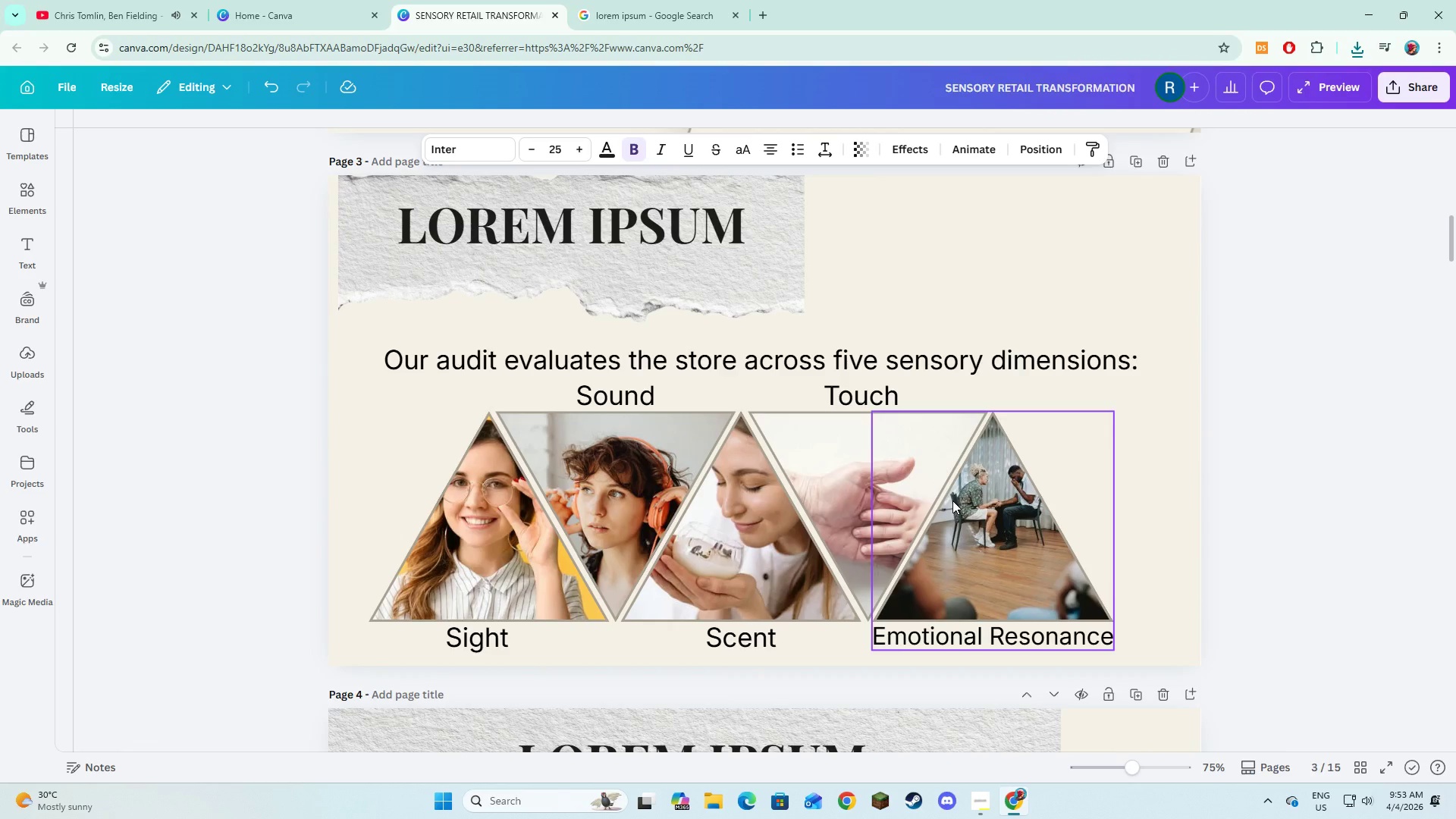 
scroll: coordinate [952, 500], scroll_direction: up, amount: 8.0
 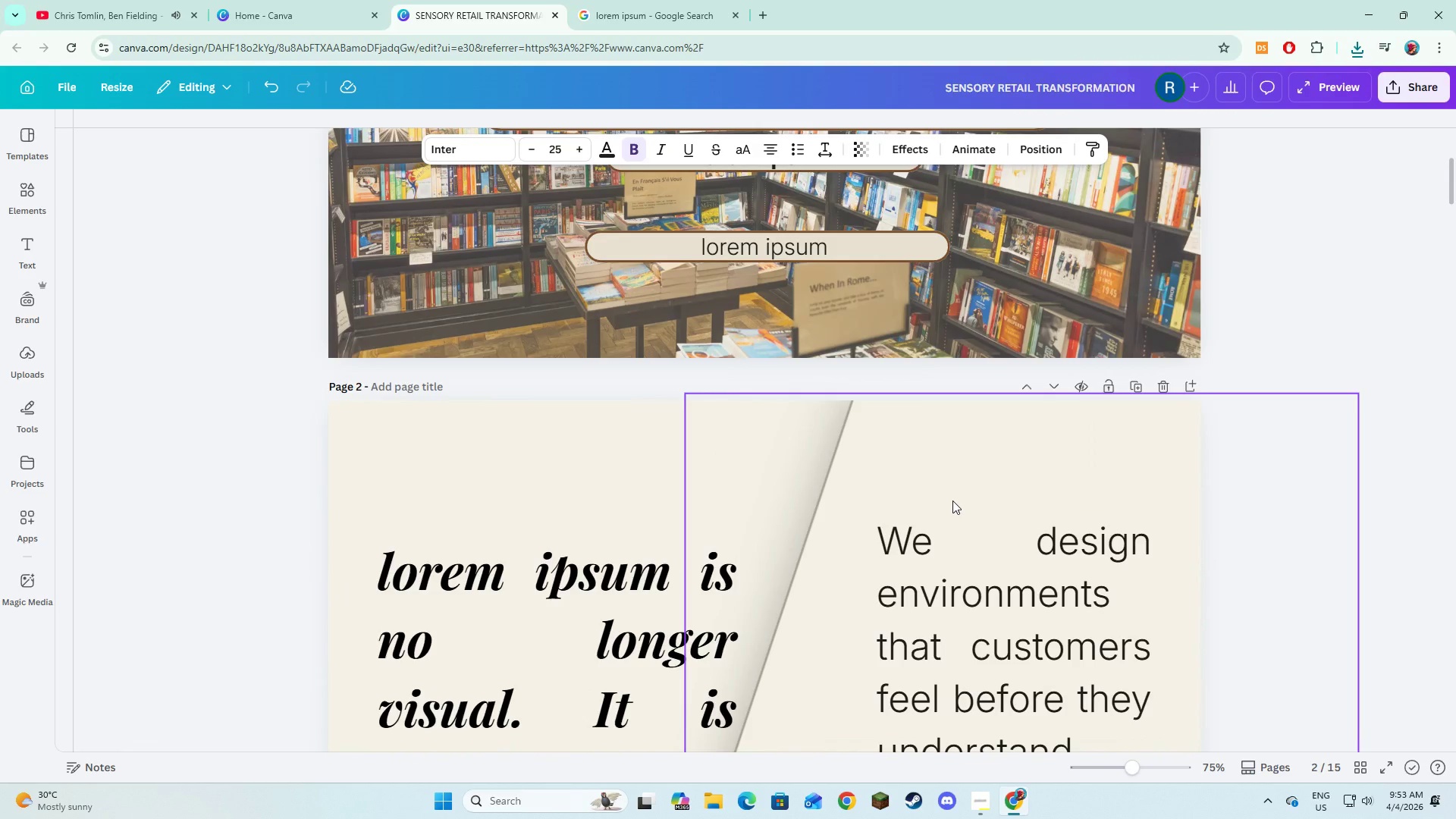 
scroll: coordinate [952, 500], scroll_direction: down, amount: 5.0
 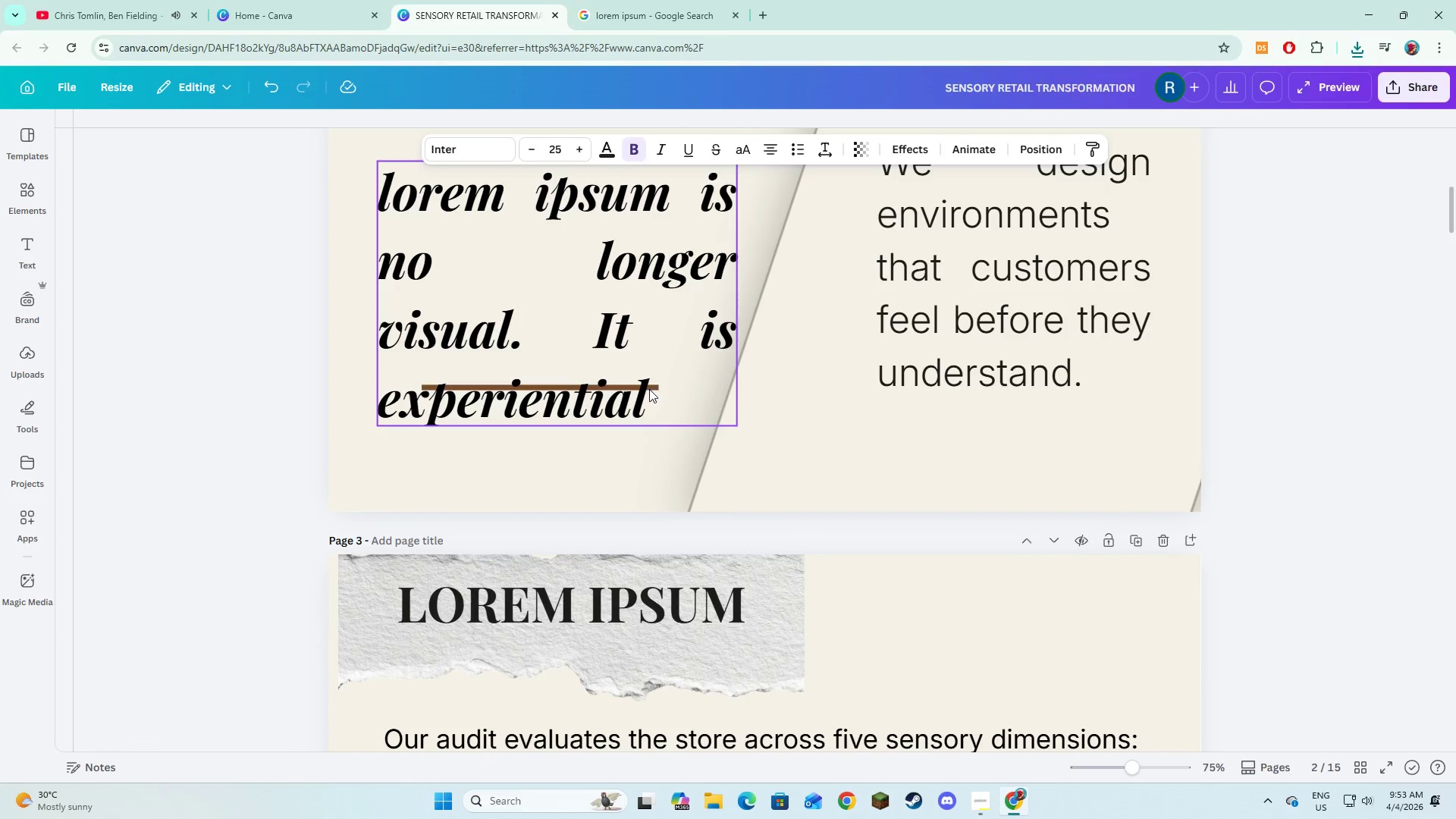 
left_click([651, 388])
 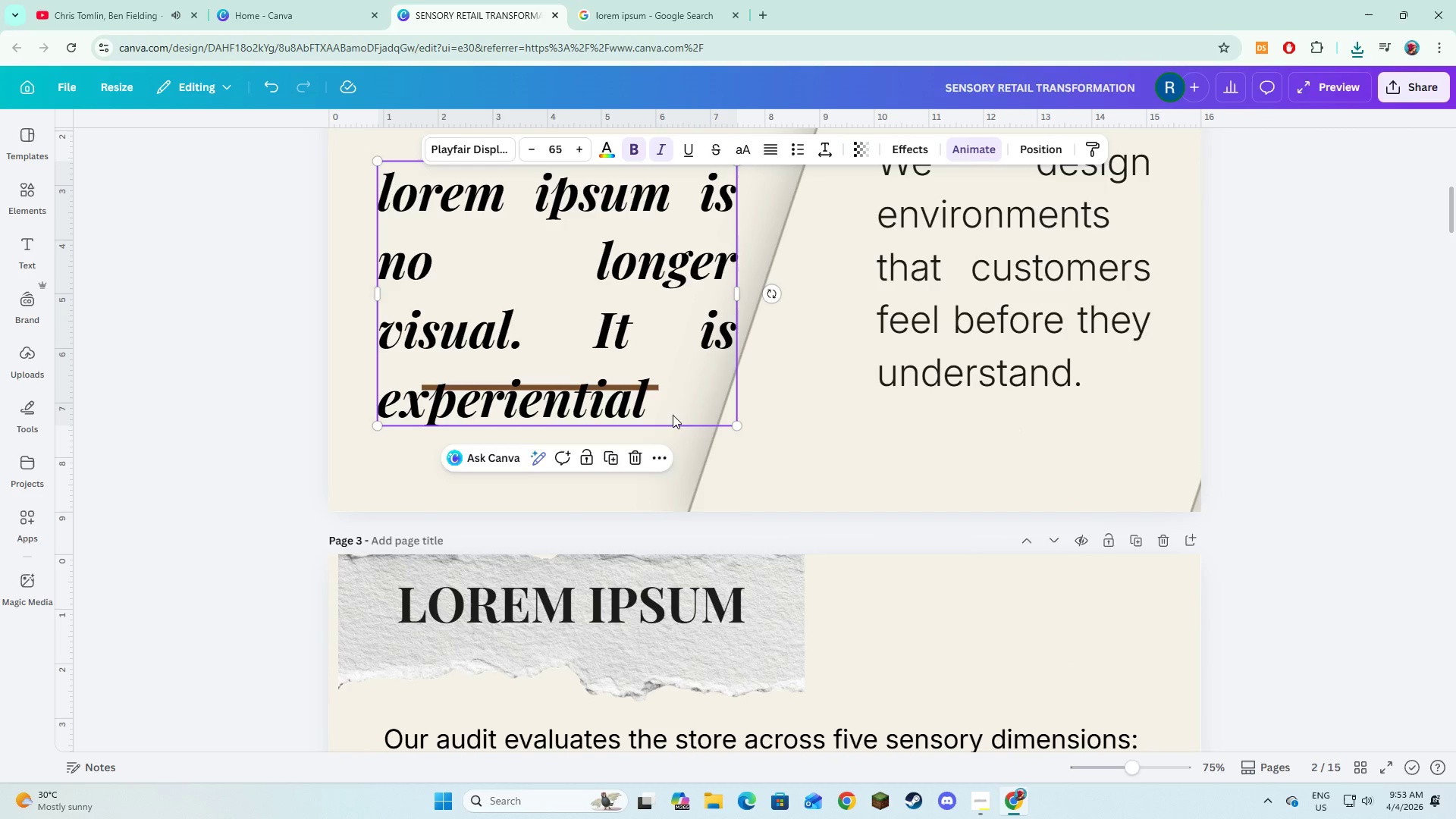 
left_click_drag(start_coordinate=[673, 415], to_coordinate=[672, 376])
 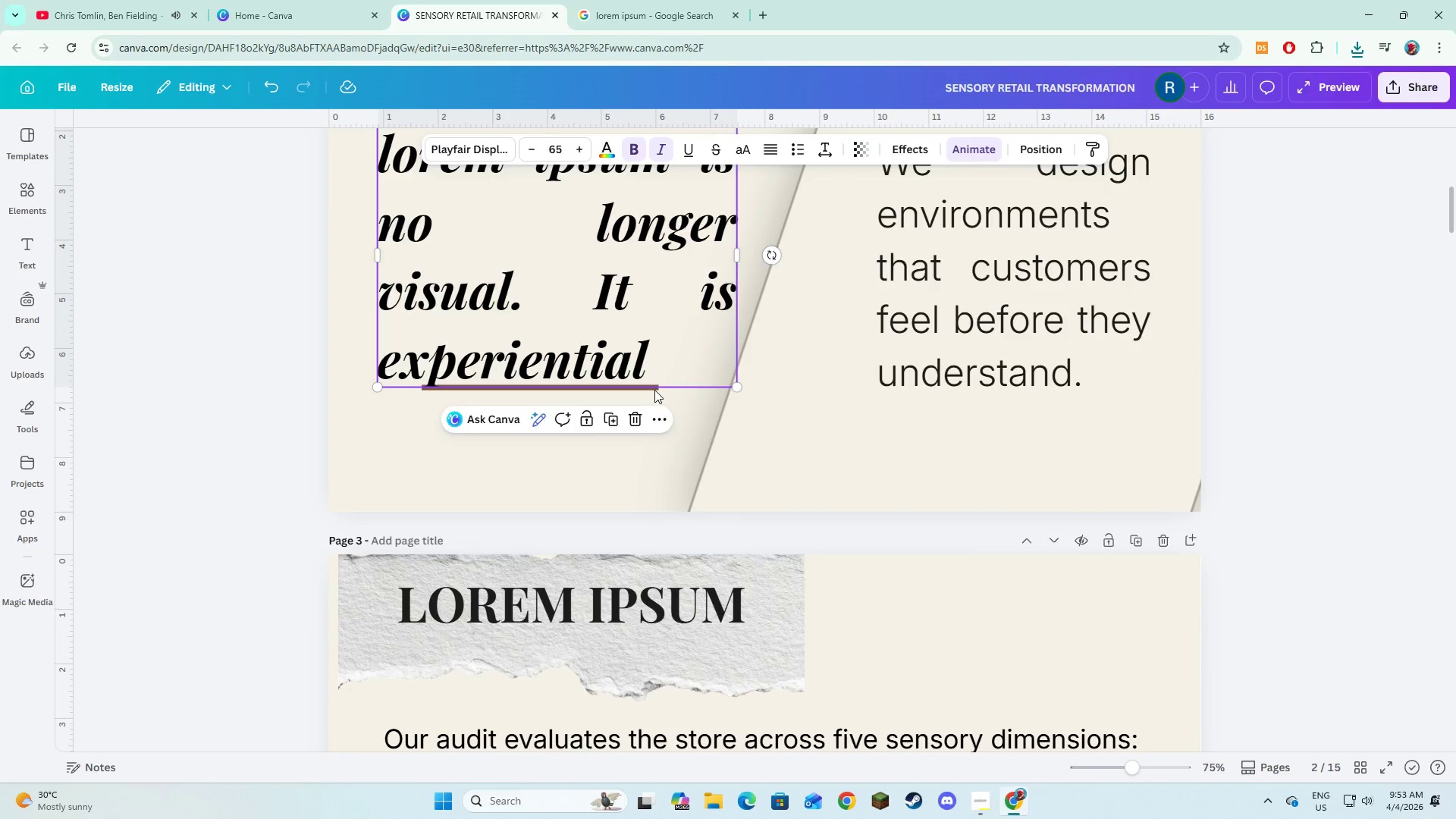 
left_click([654, 390])
 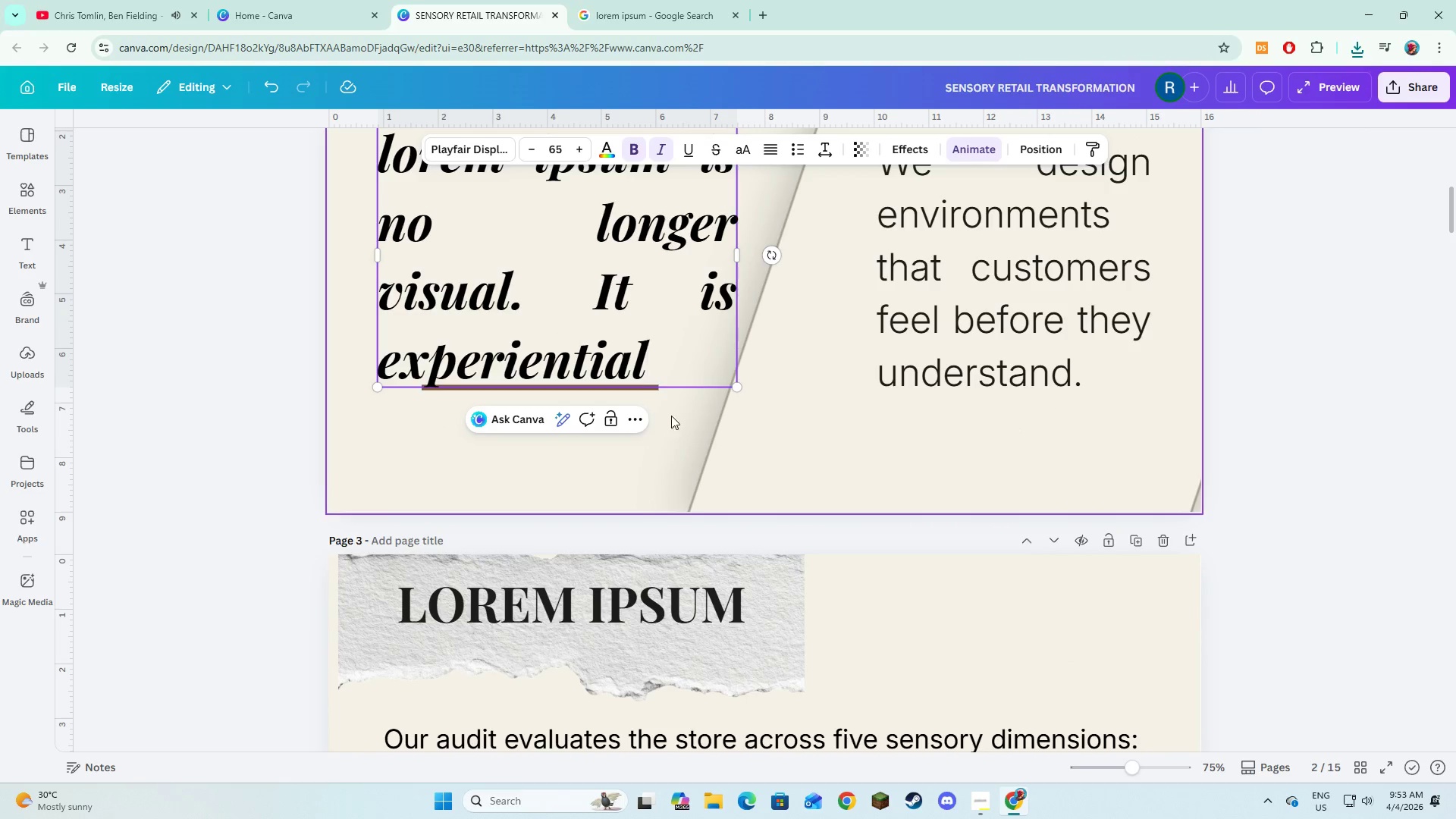 
left_click([707, 426])
 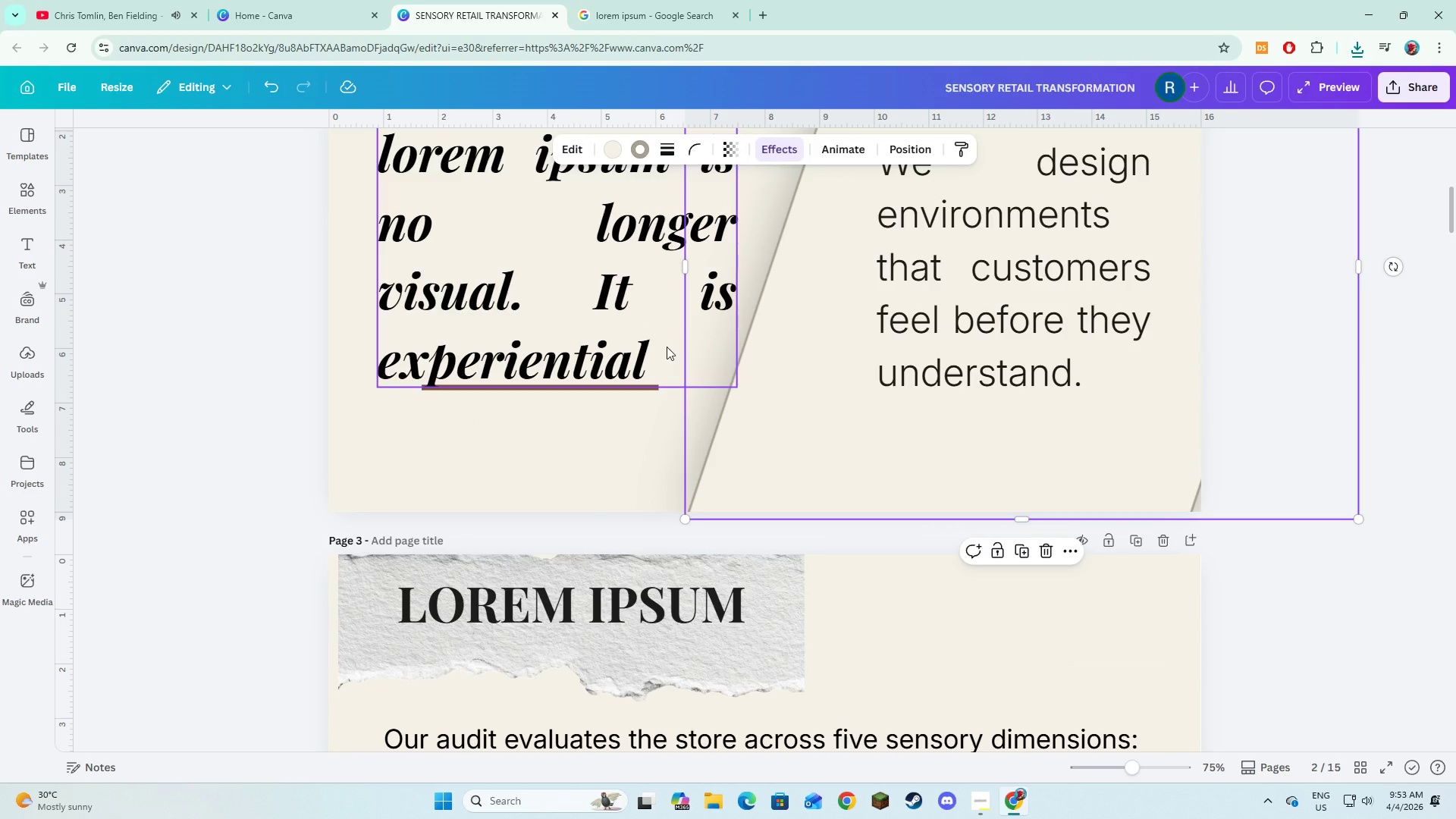 
left_click([667, 347])
 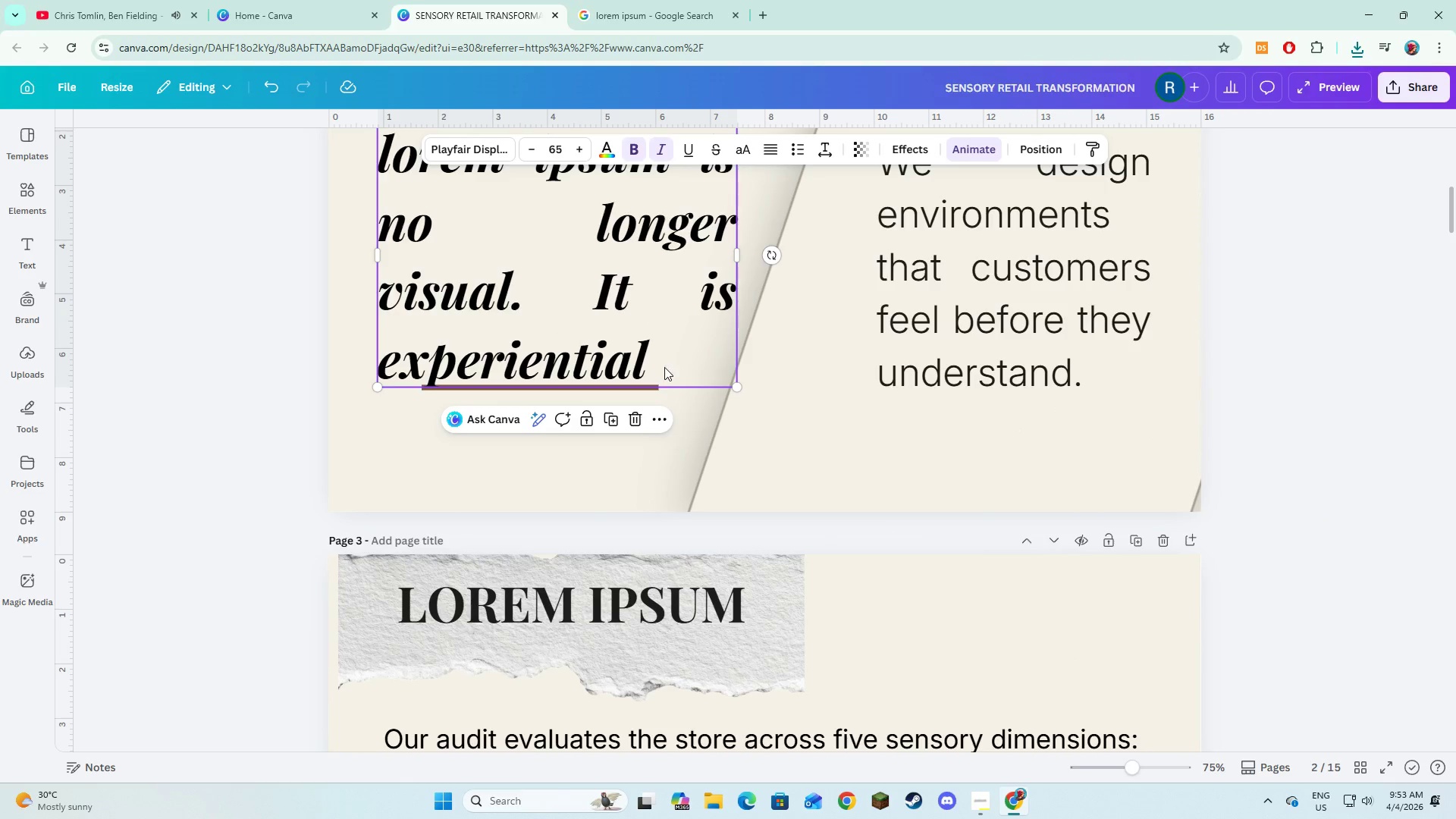 
left_click_drag(start_coordinate=[664, 367], to_coordinate=[667, 351])
 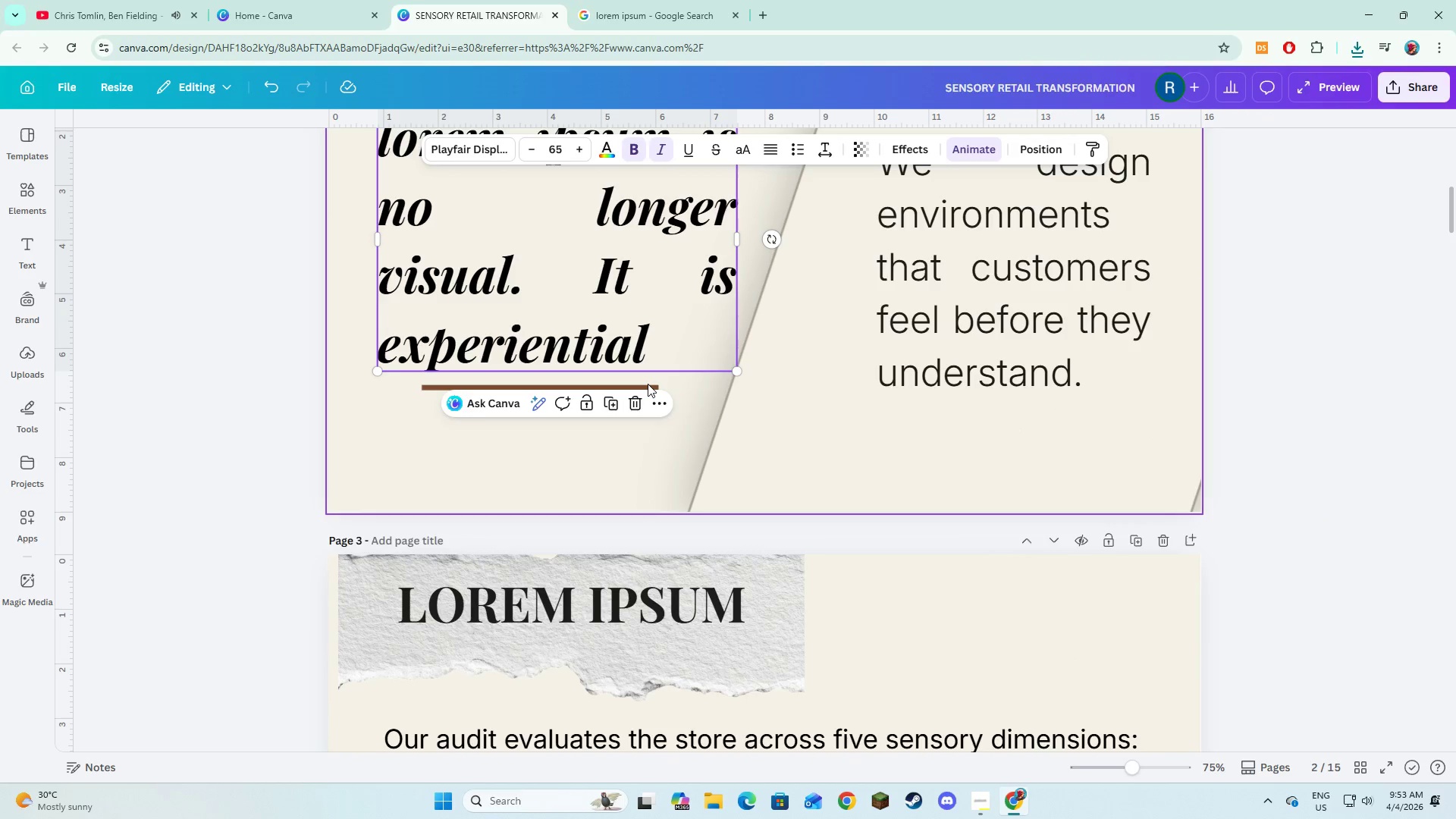 
left_click([648, 384])
 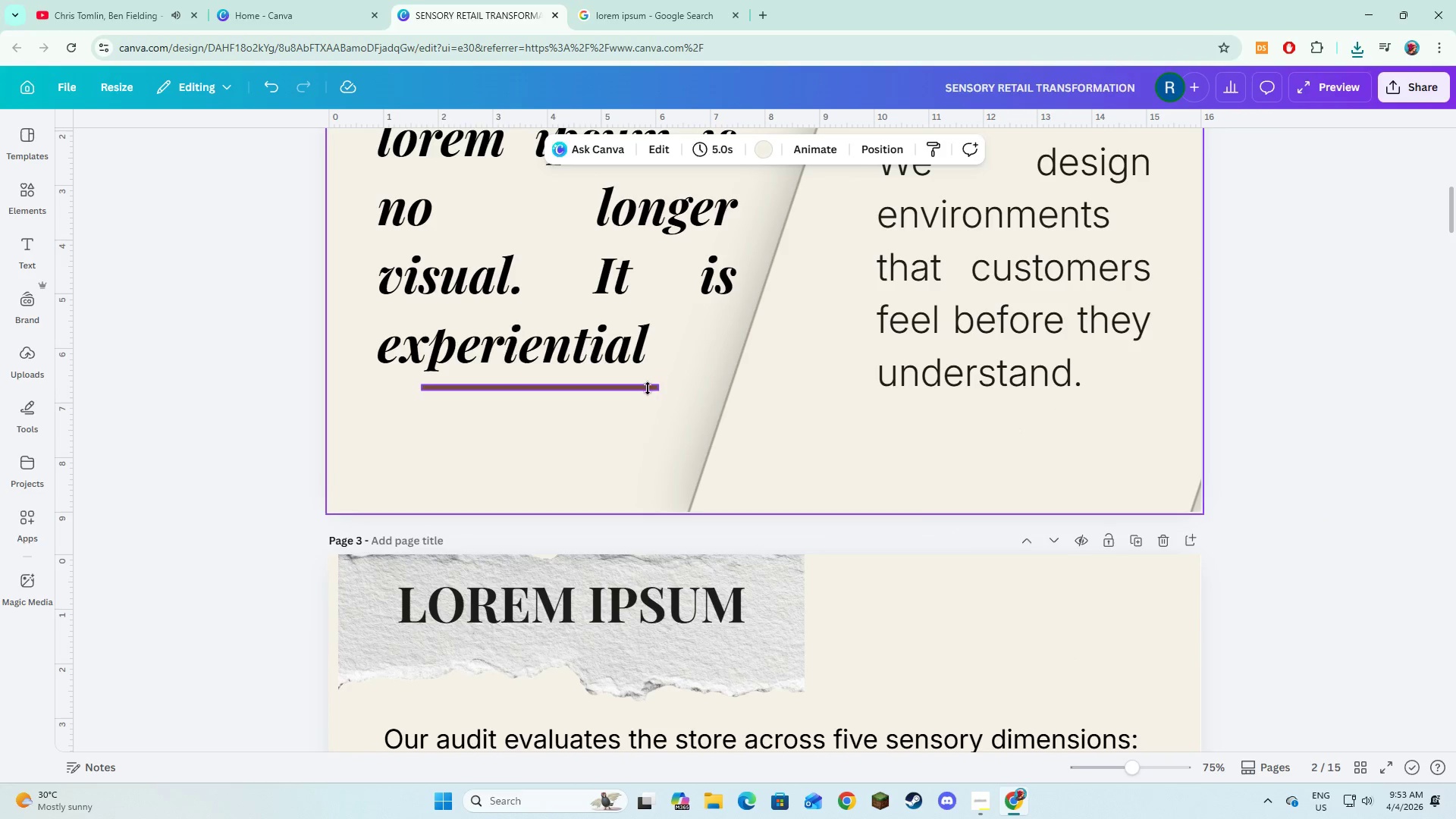 
left_click([648, 388])
 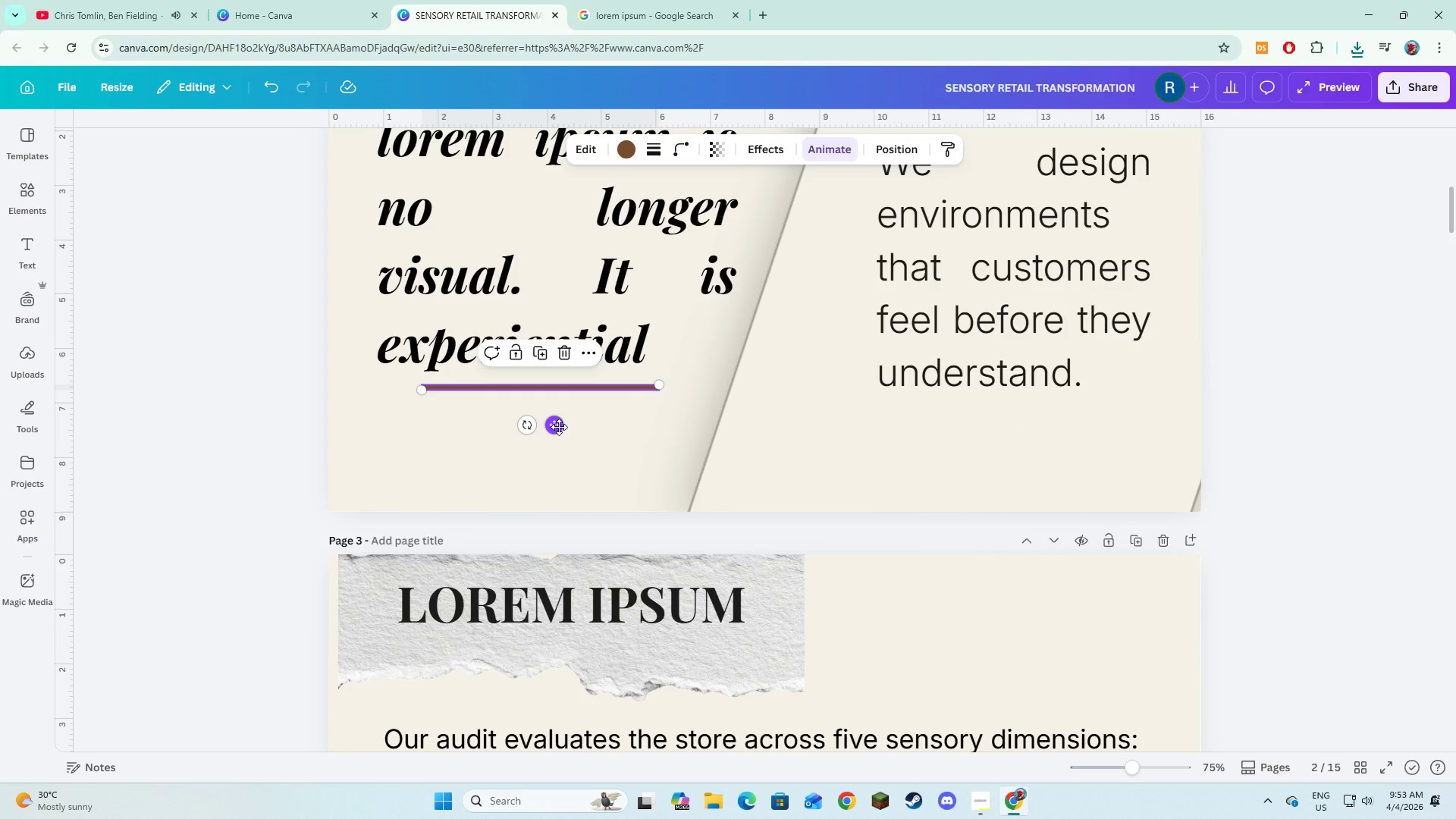 
left_click_drag(start_coordinate=[559, 427], to_coordinate=[557, 463])
 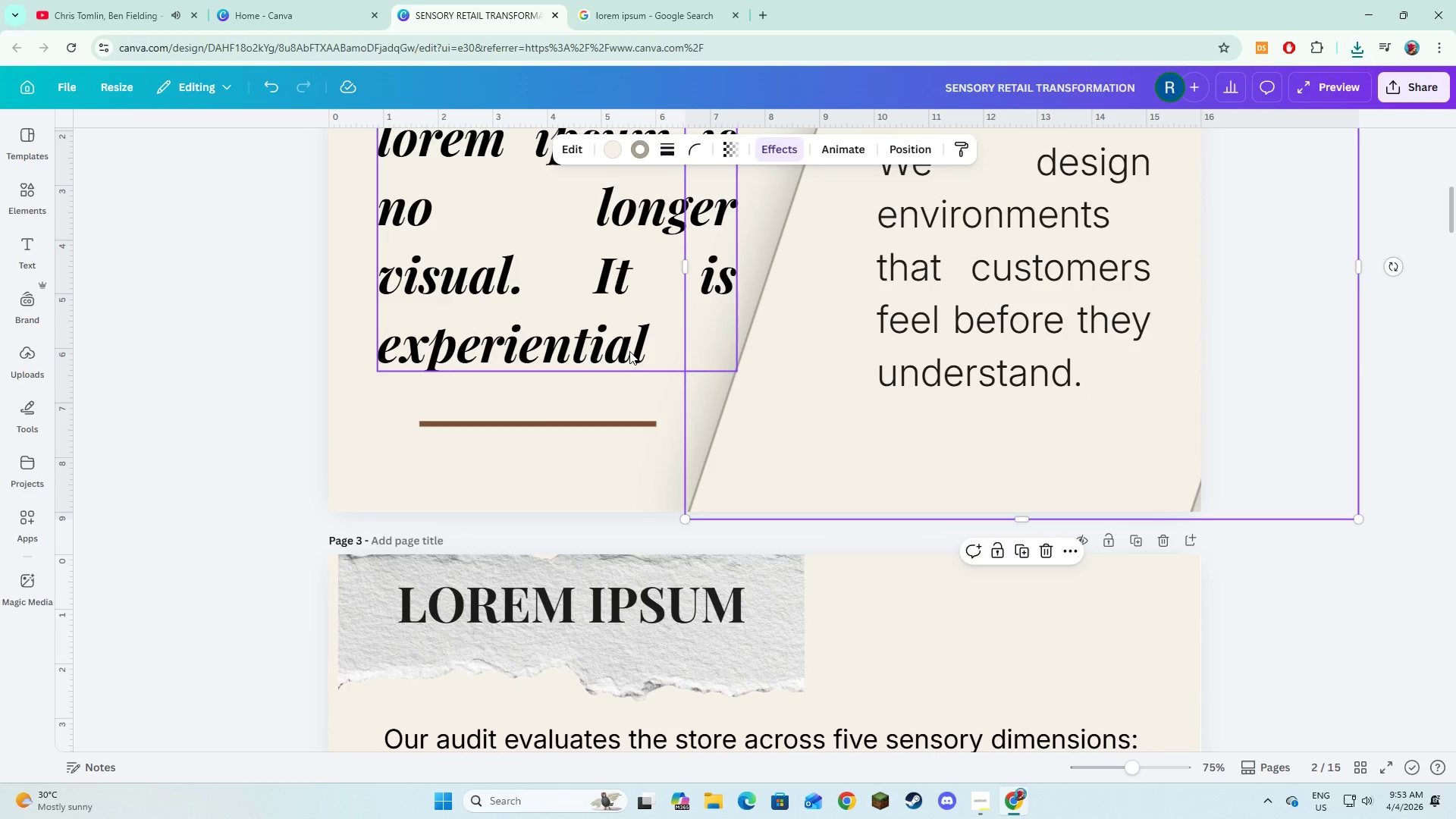 
double_click([567, 312])
 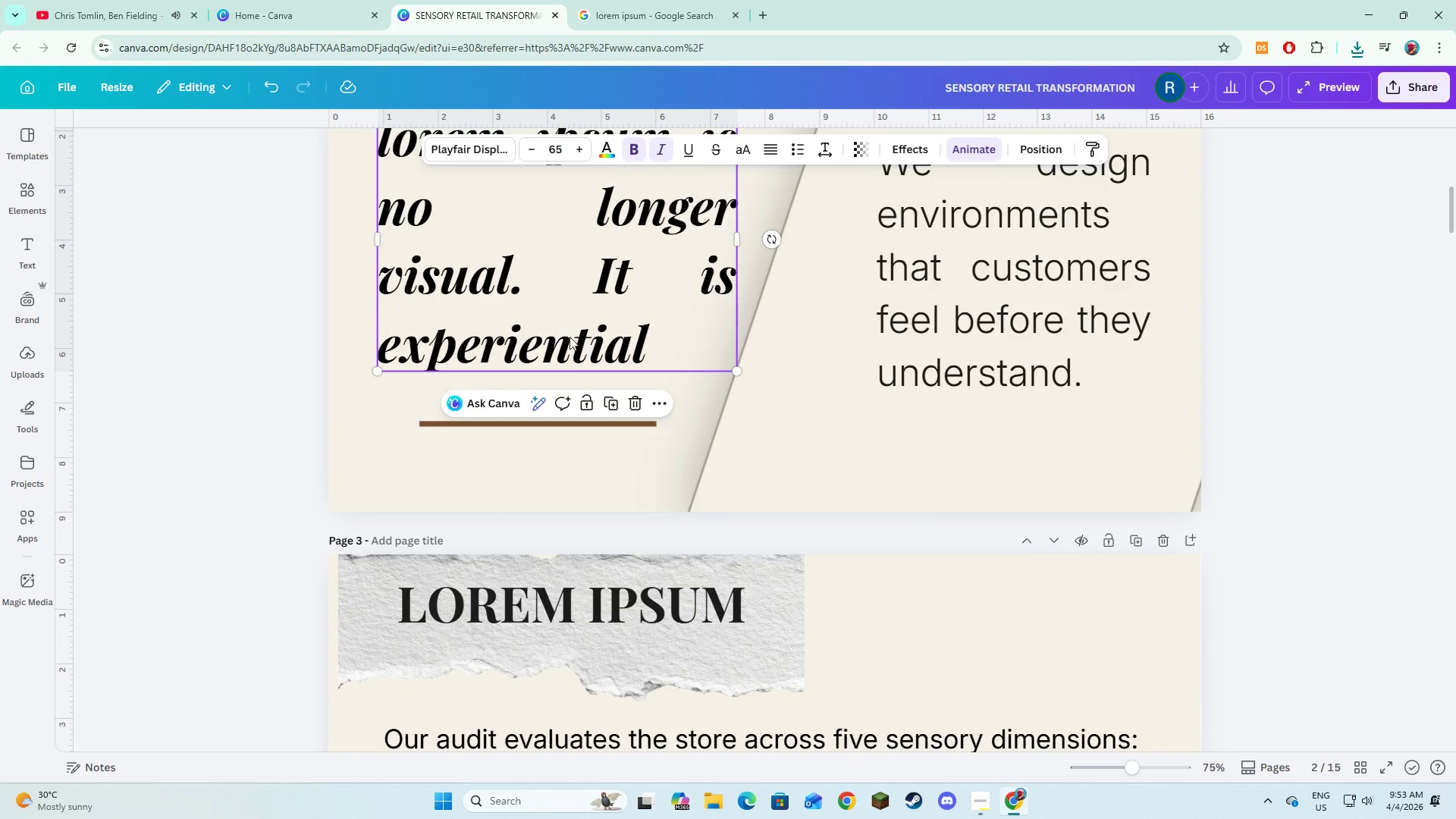 
left_click_drag(start_coordinate=[567, 311], to_coordinate=[570, 345])
 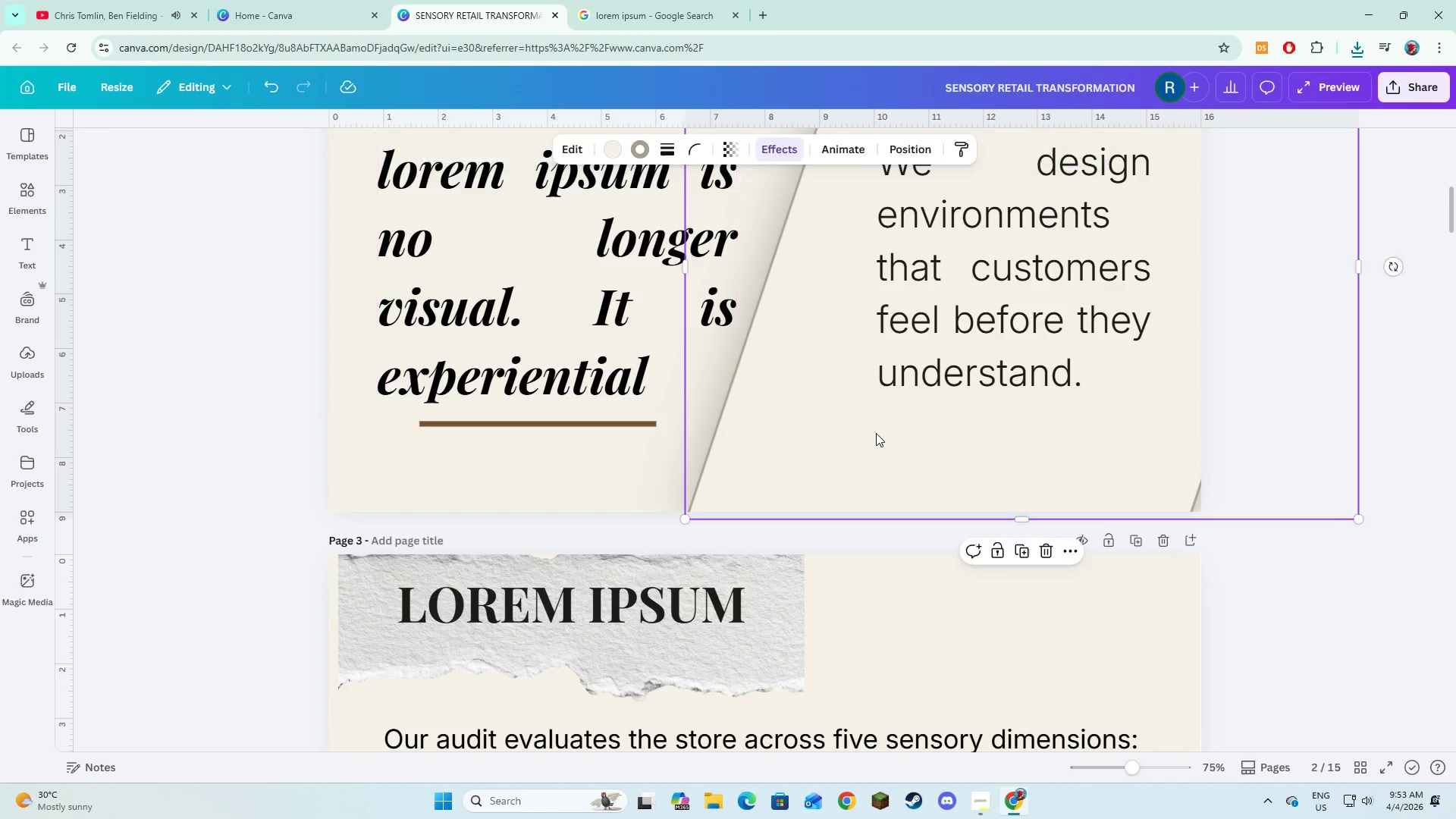 
left_click([876, 433])
 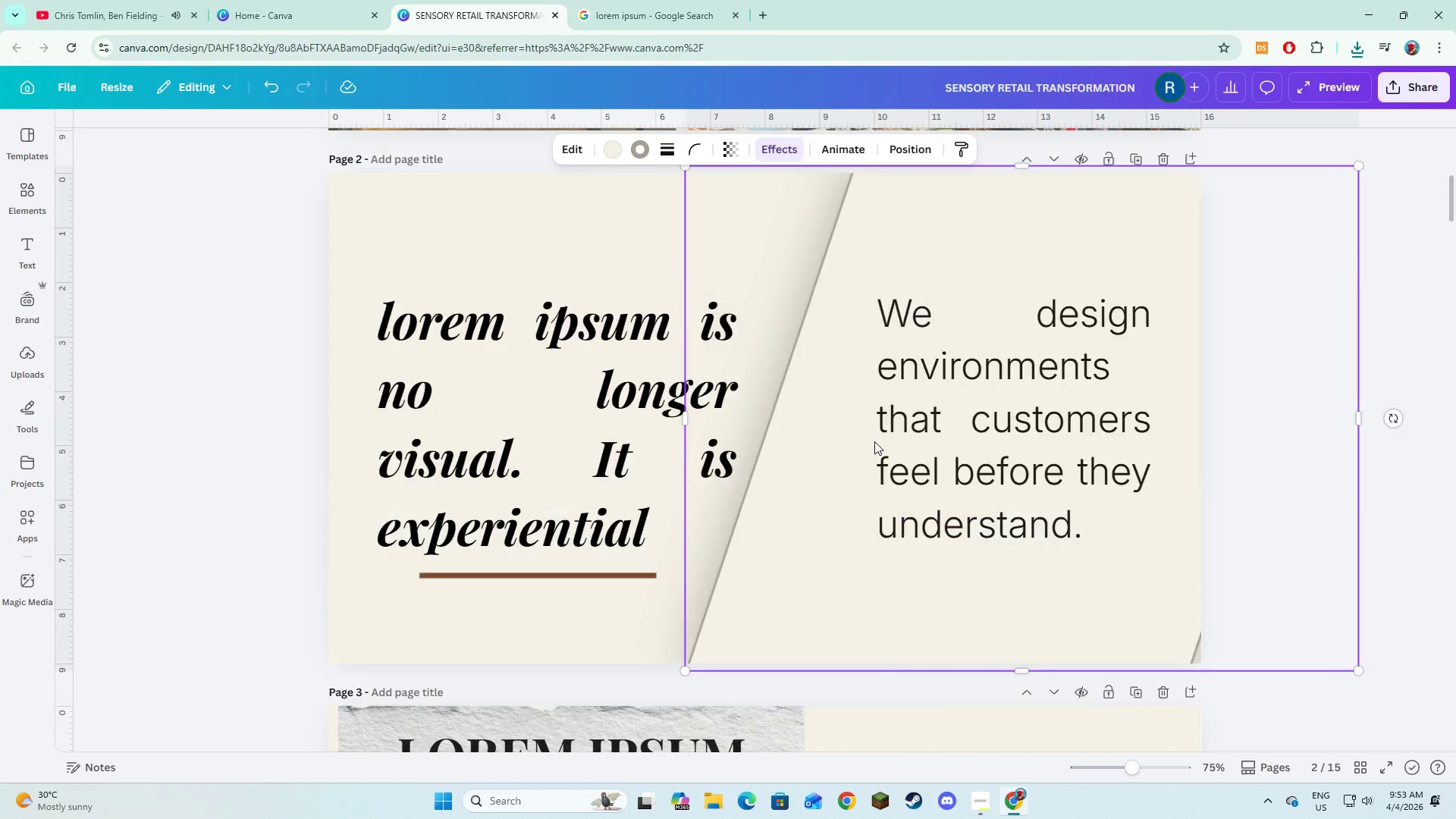 
scroll: coordinate [874, 441], scroll_direction: up, amount: 2.0